 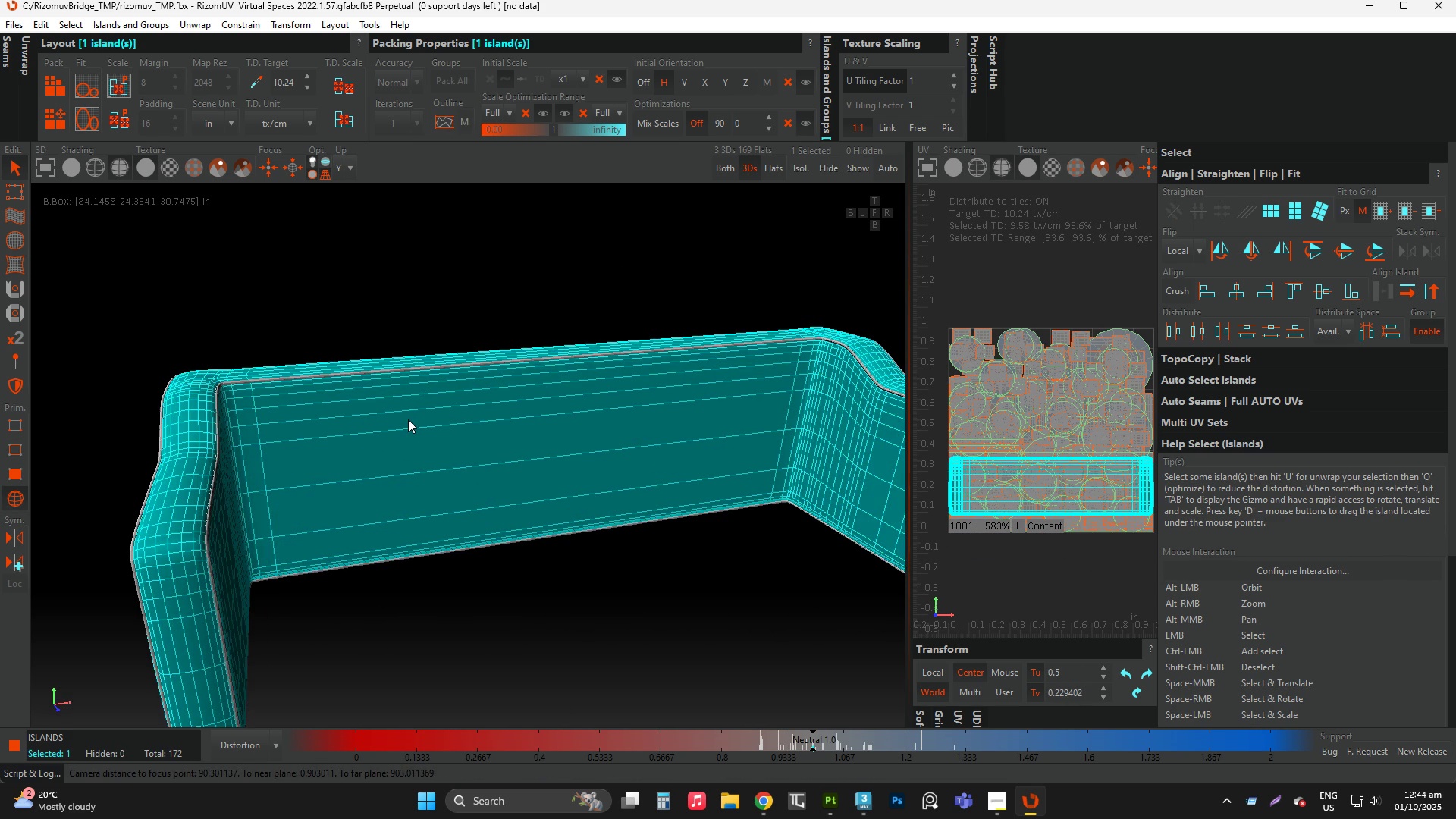 
left_click([408, 419])
 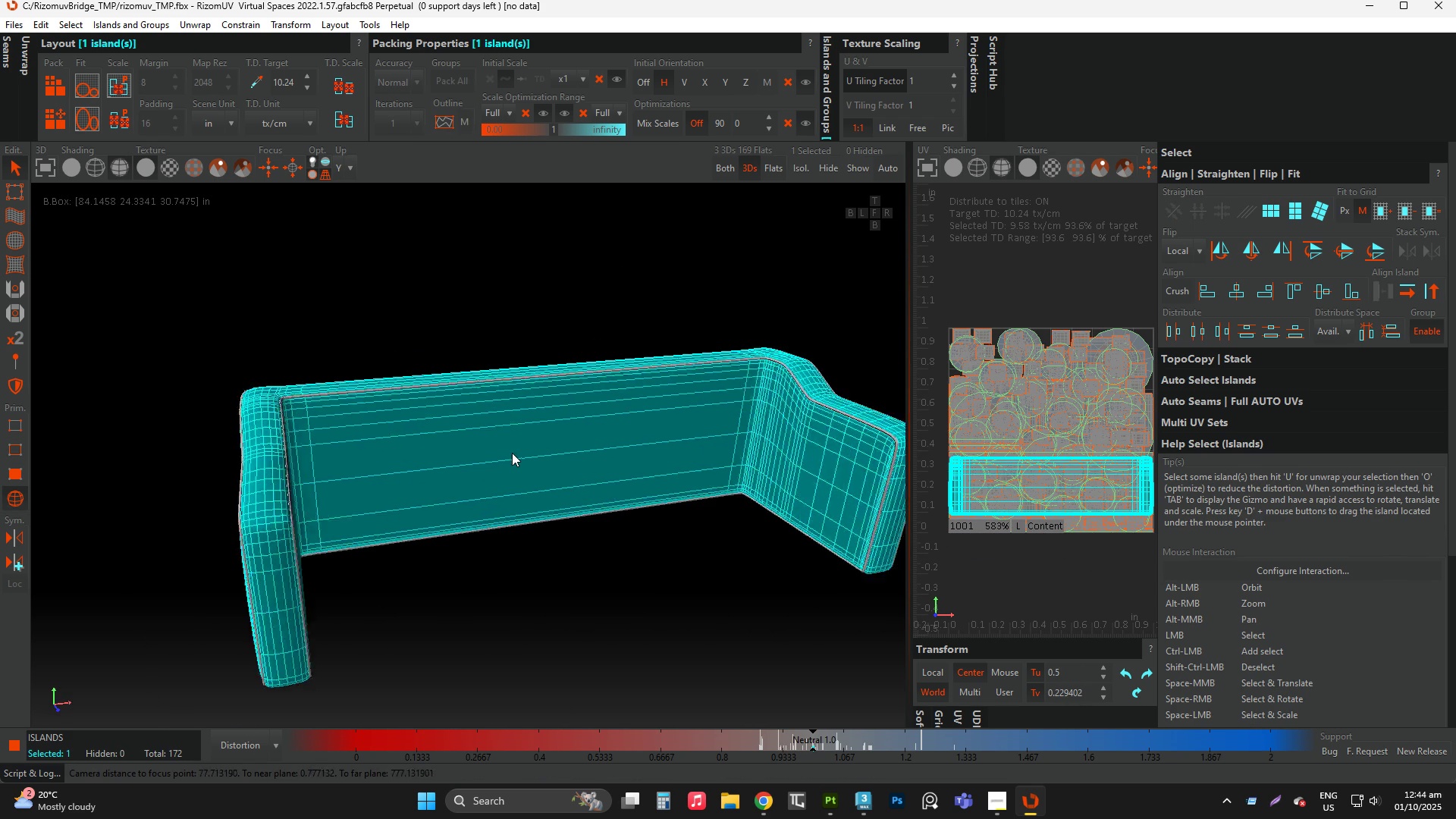 
scroll: coordinate [512, 453], scroll_direction: down, amount: 2.0
 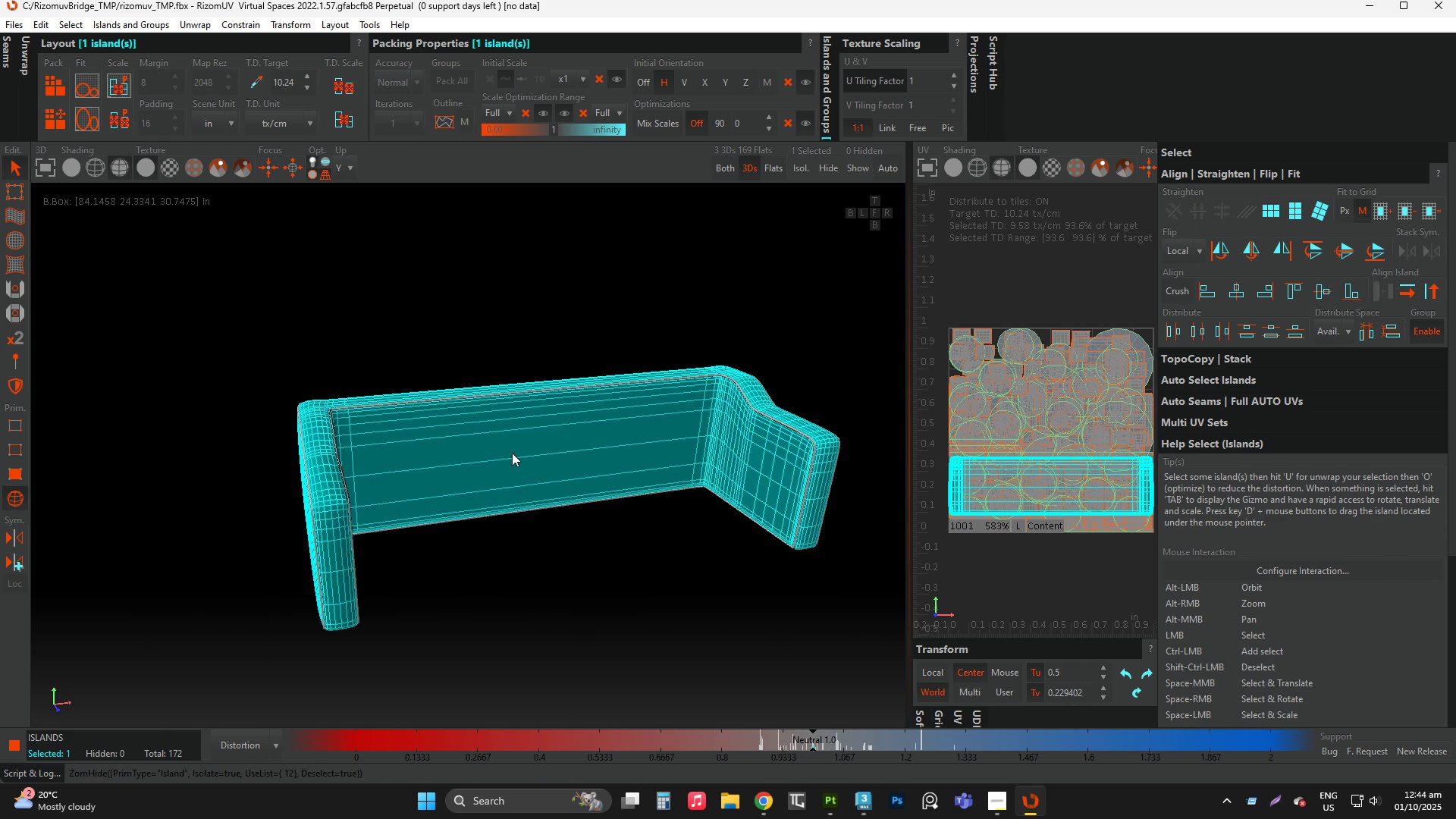 
key(I)
 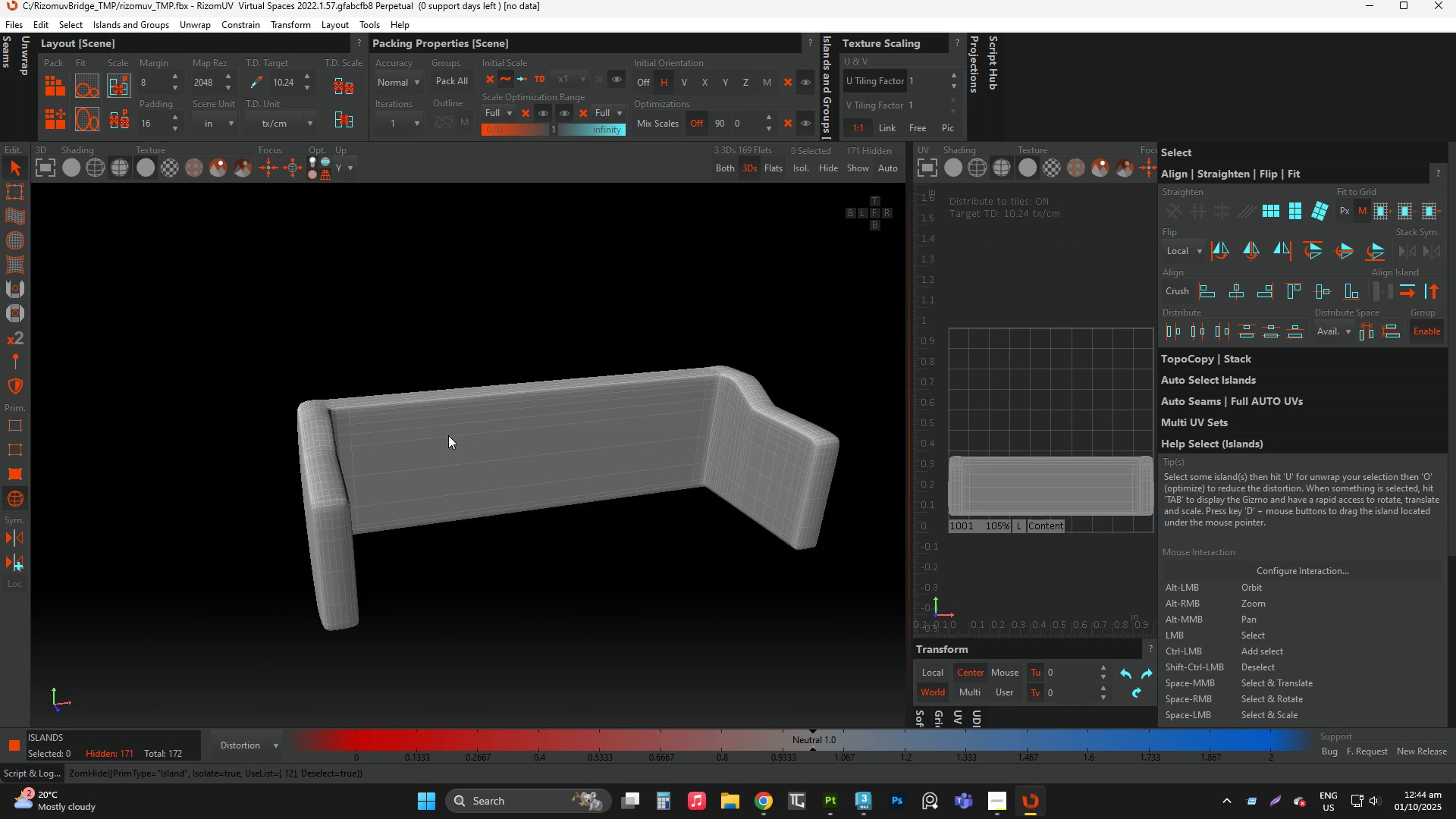 
key(F2)